 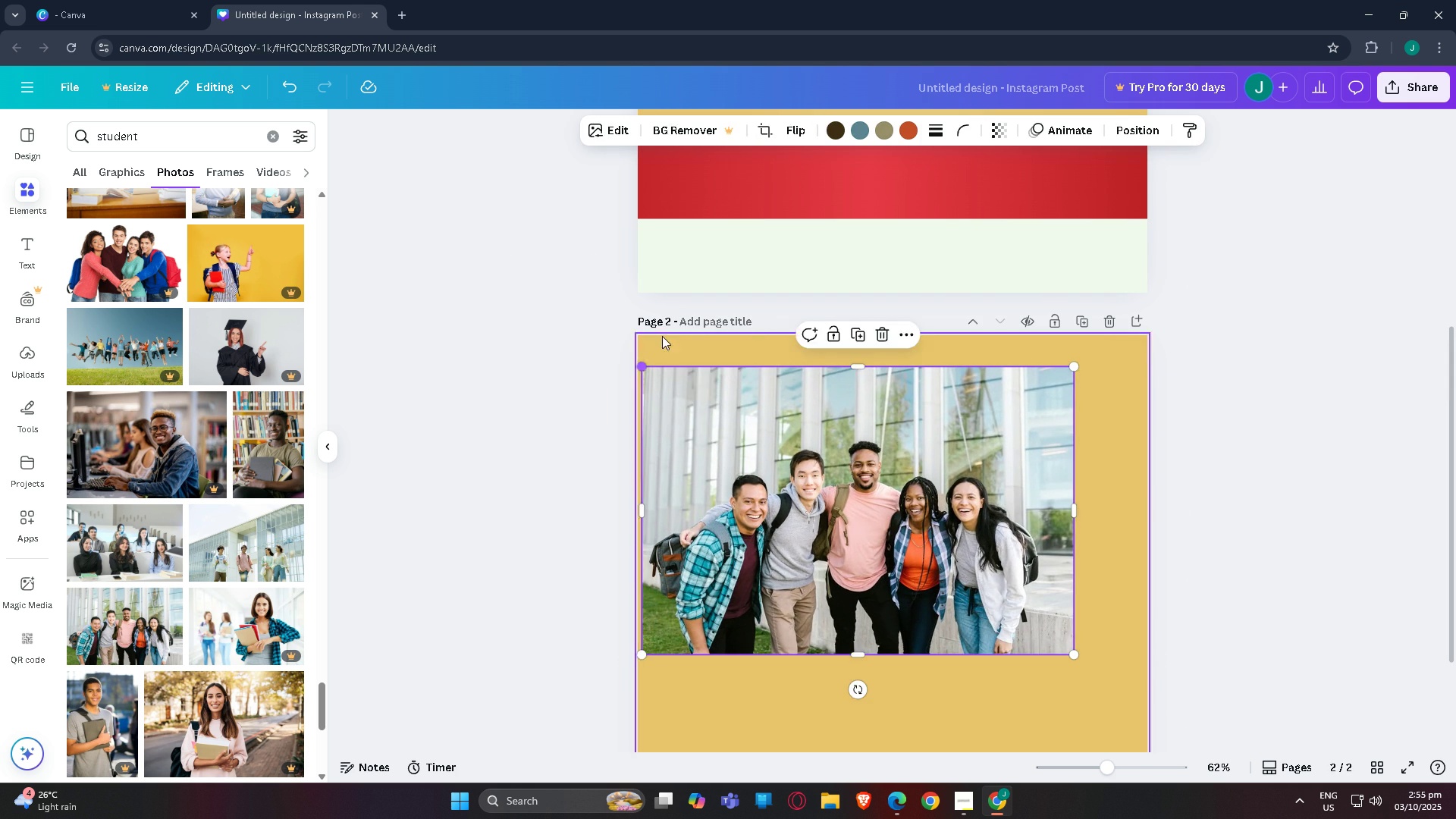 
scroll: coordinate [986, 643], scroll_direction: down, amount: 4.0
 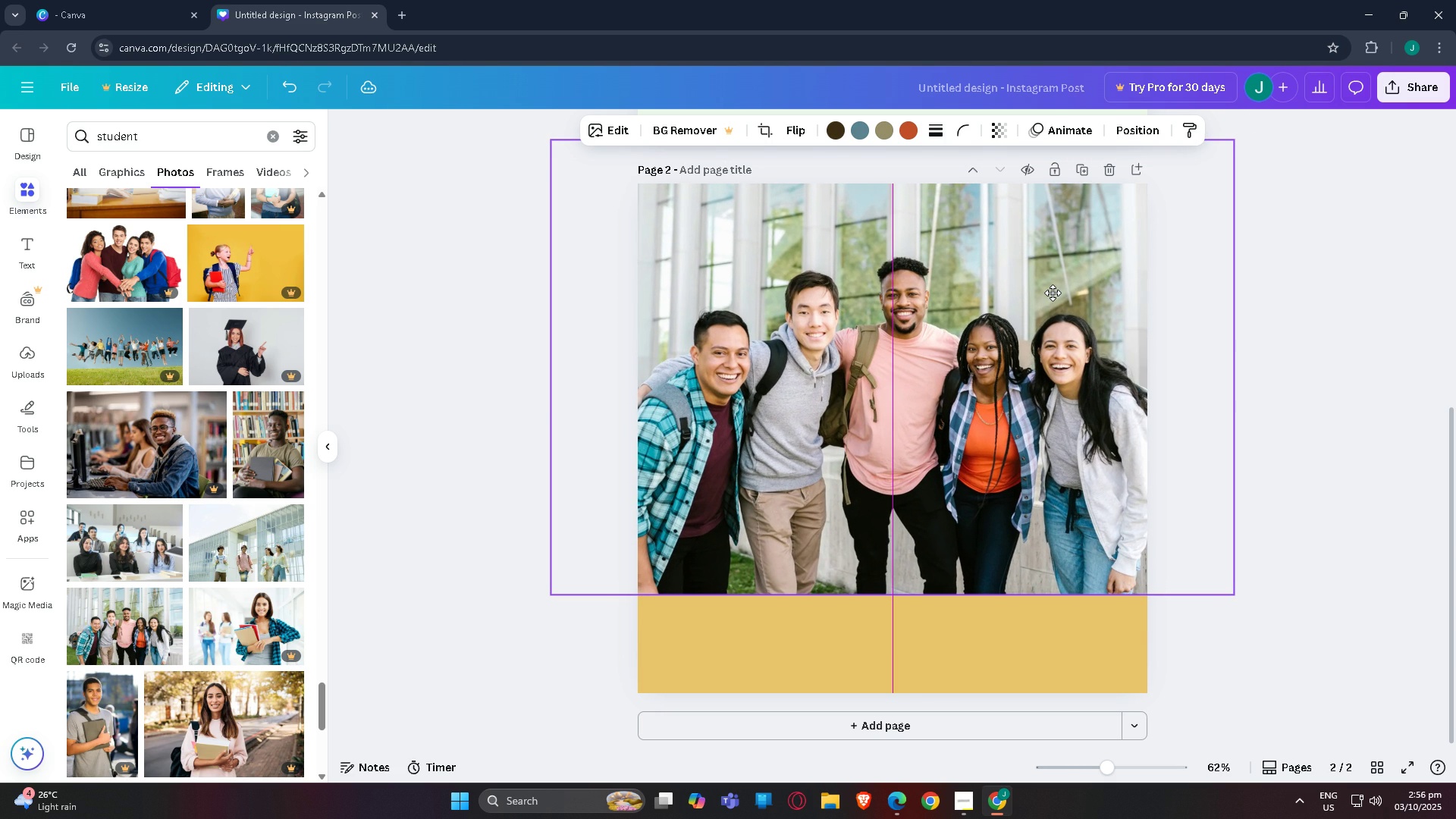 
wait(24.75)
 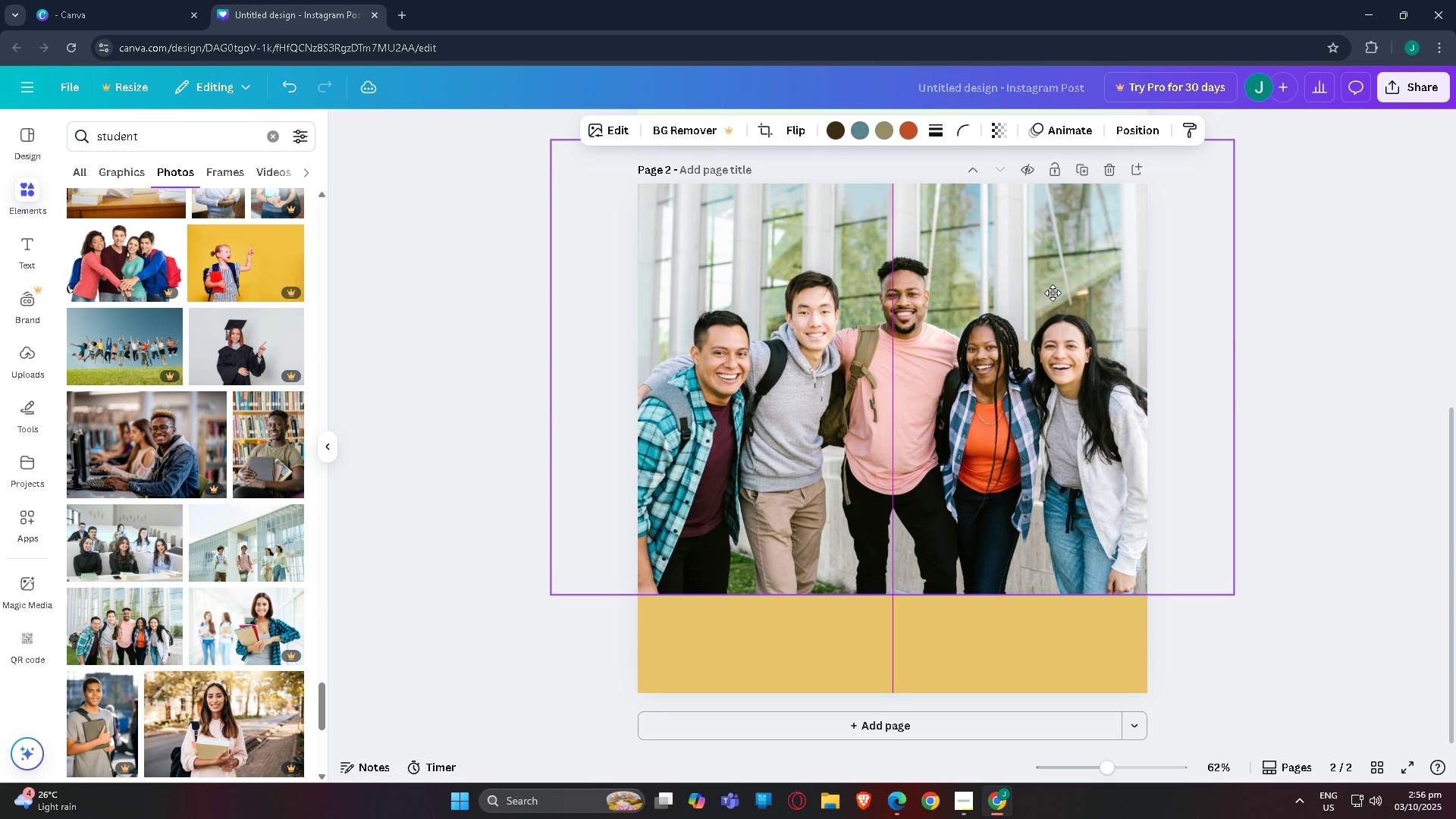 
left_click([1348, 315])
 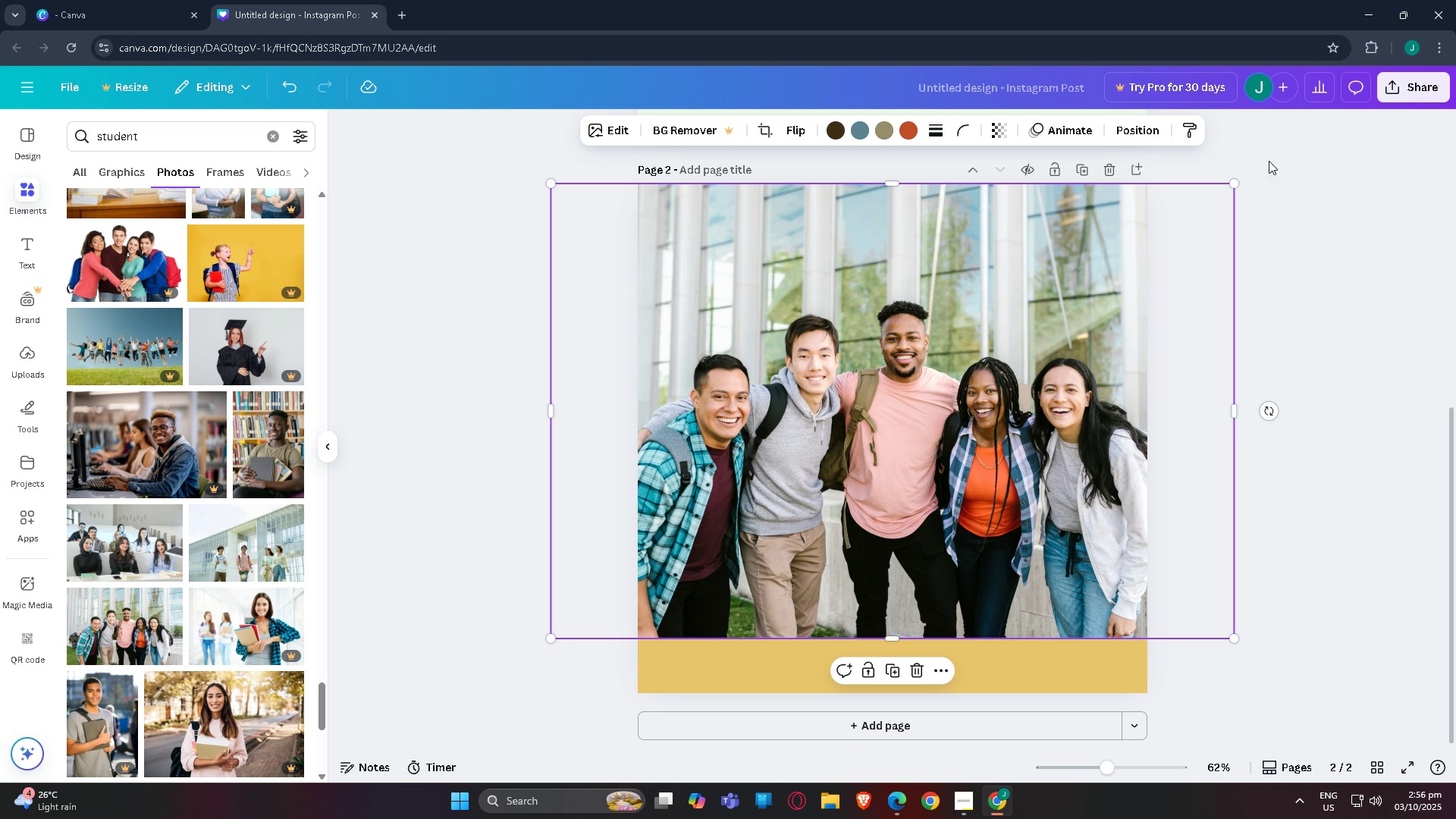 
left_click([1420, 94])
 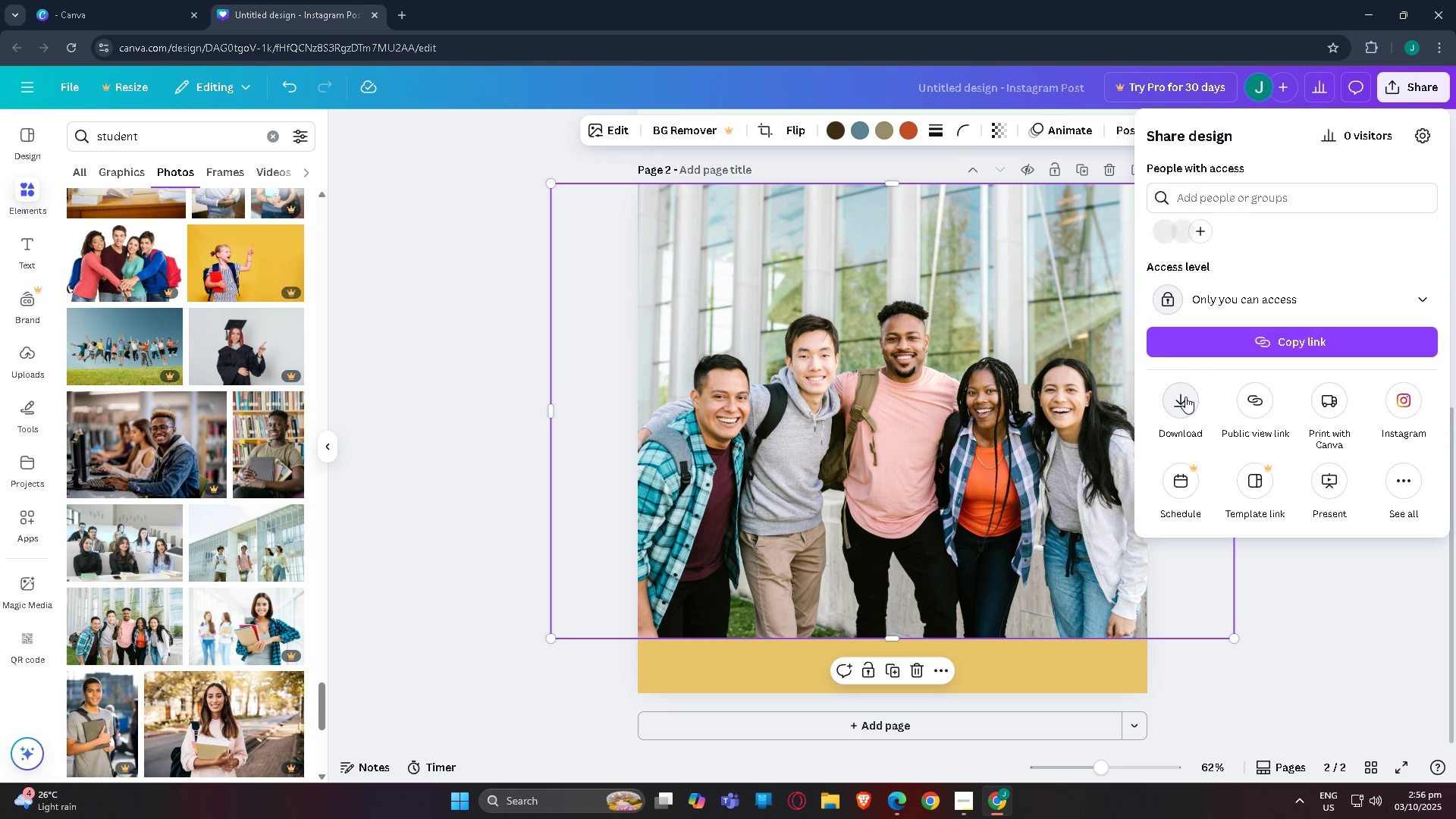 
left_click([1185, 397])
 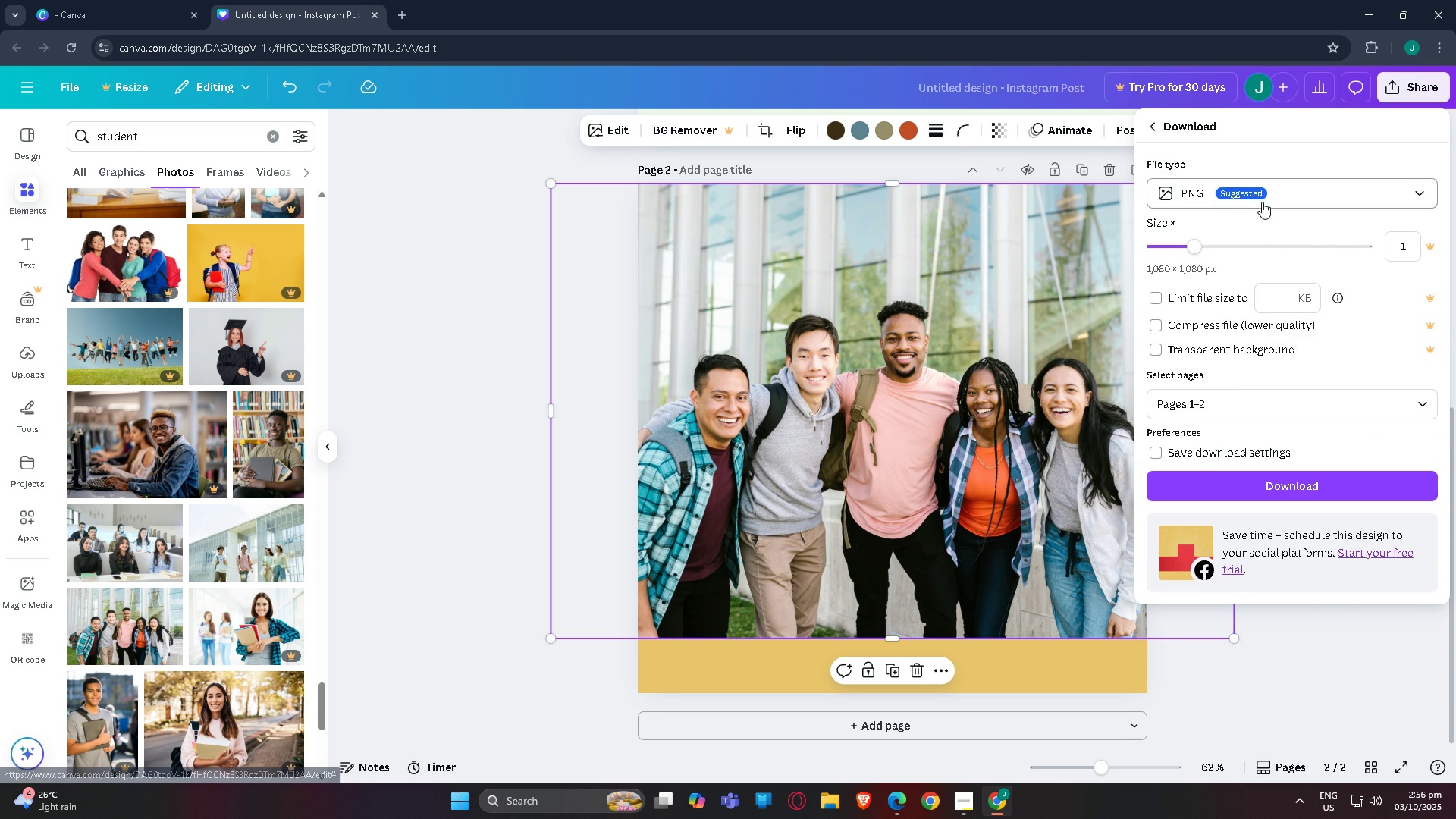 
left_click([1229, 398])
 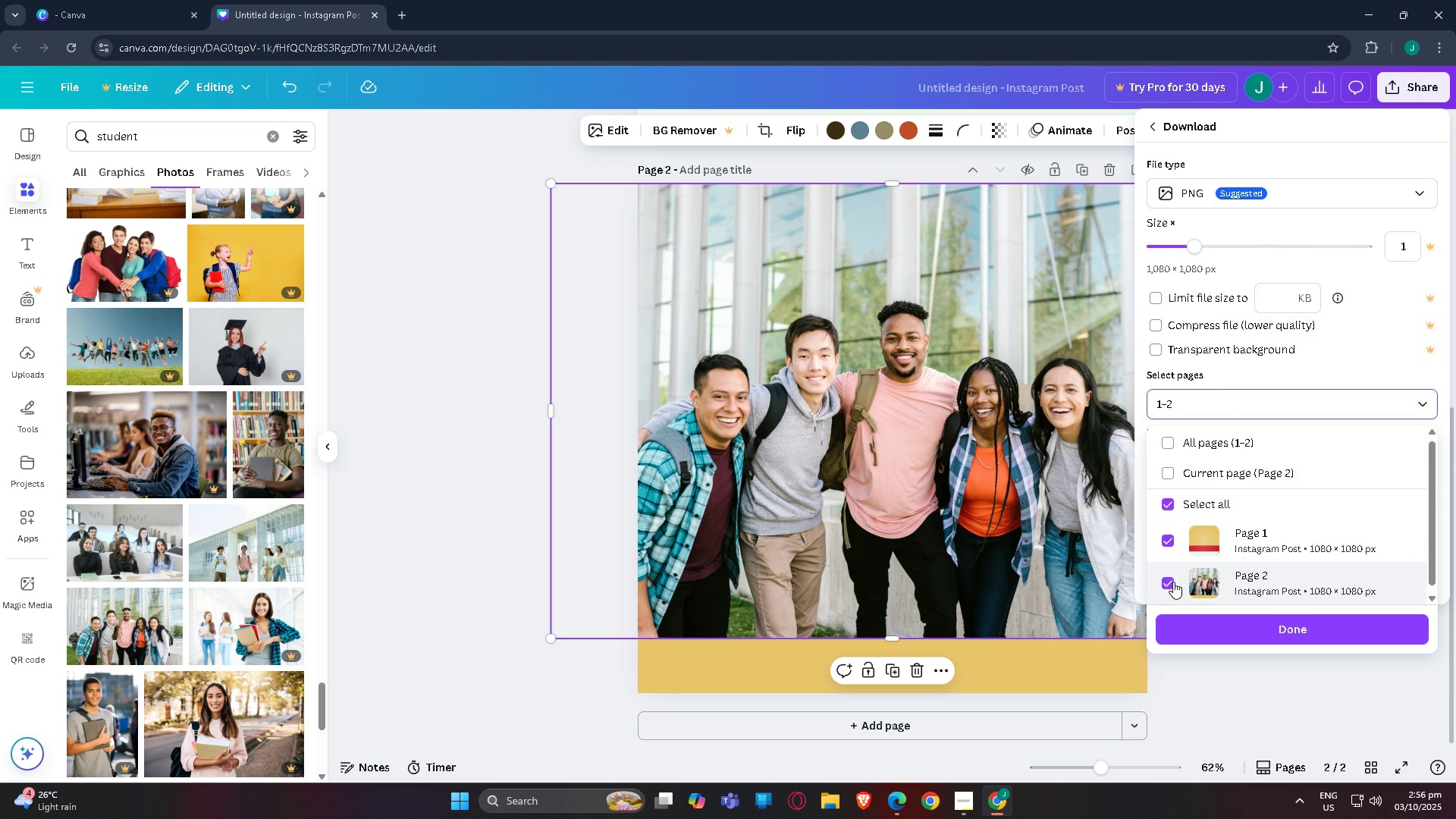 
left_click([1172, 576])
 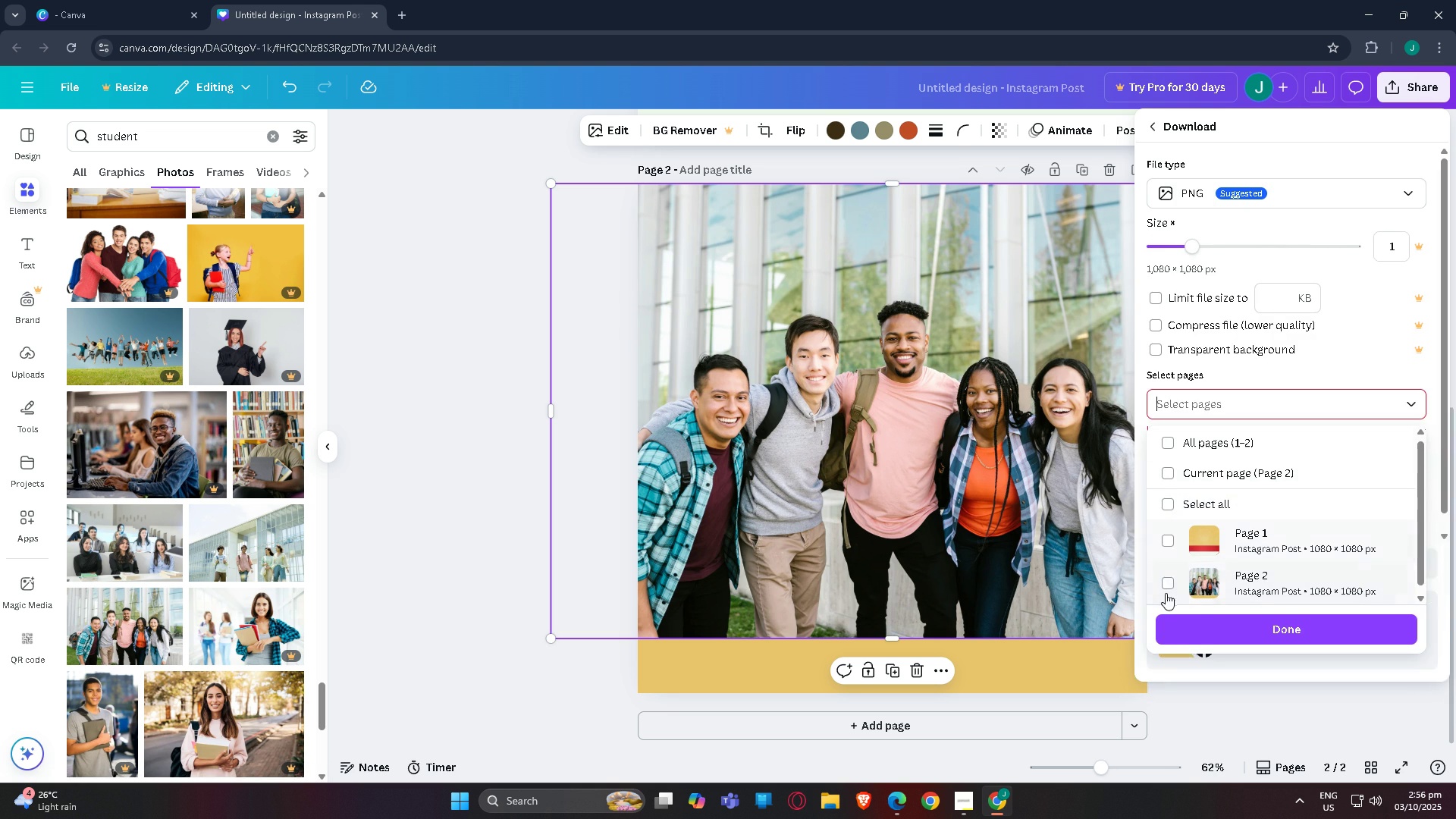 
double_click([1168, 577])
 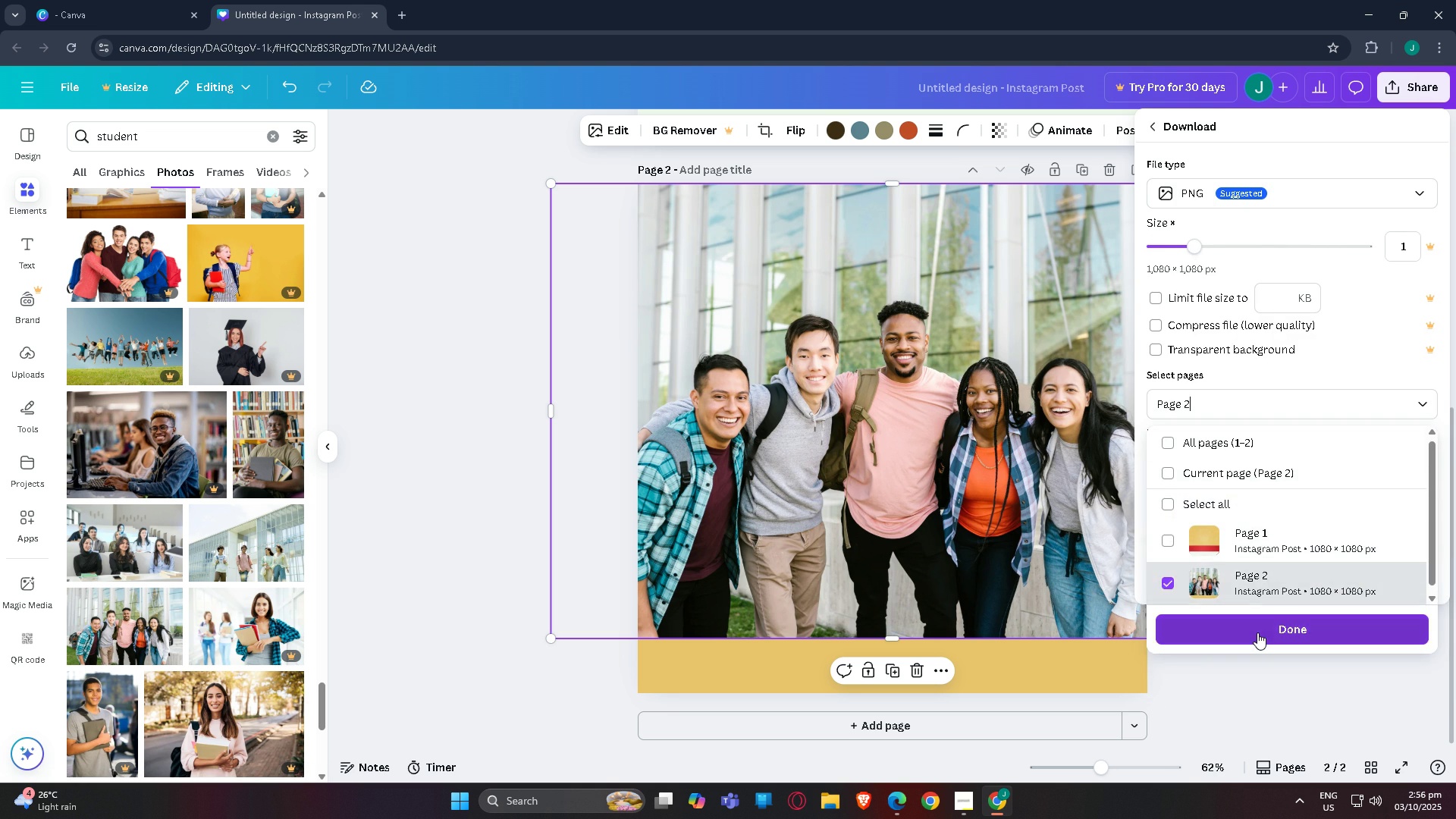 
left_click([1257, 632])
 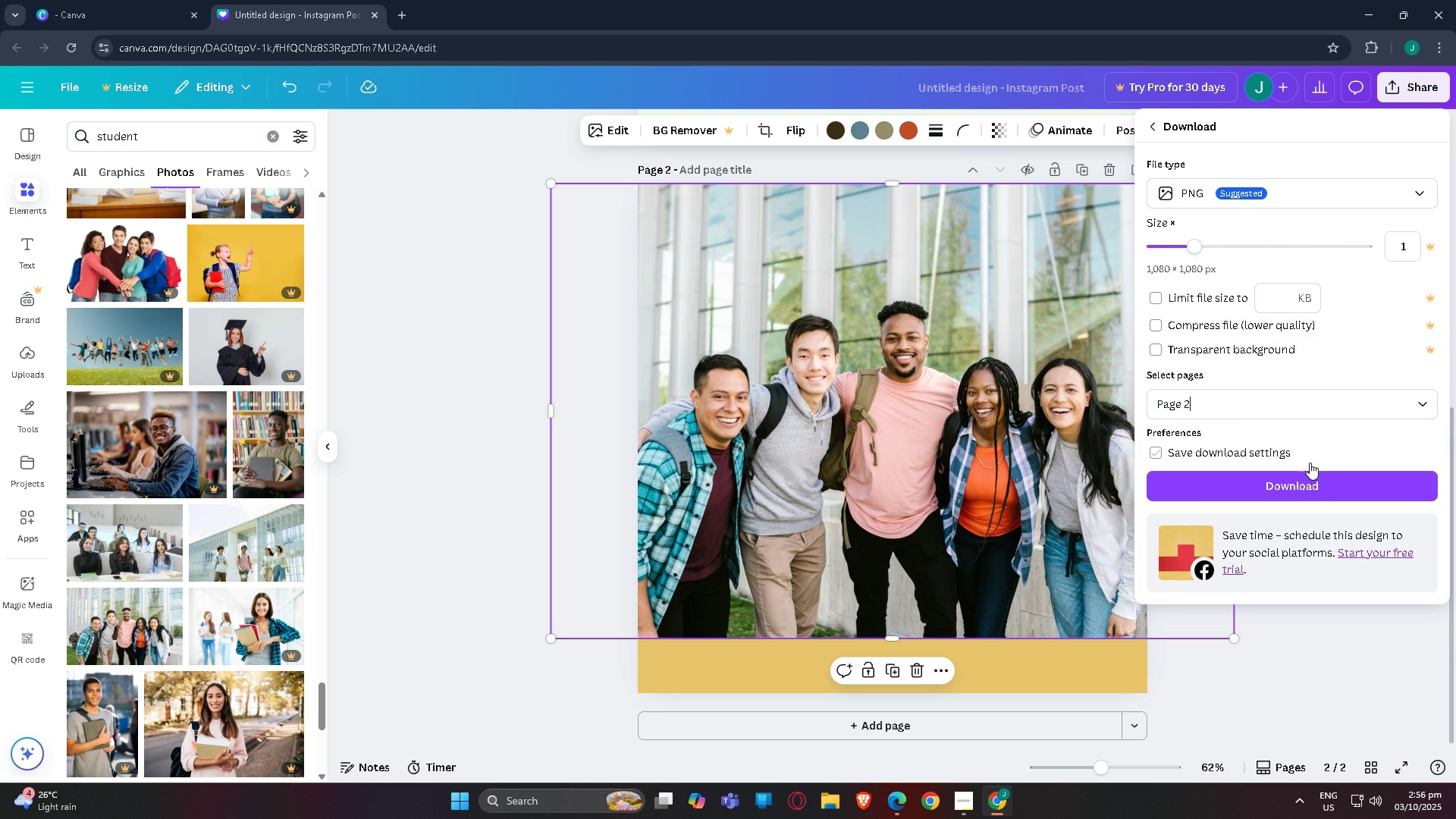 
left_click([1314, 491])
 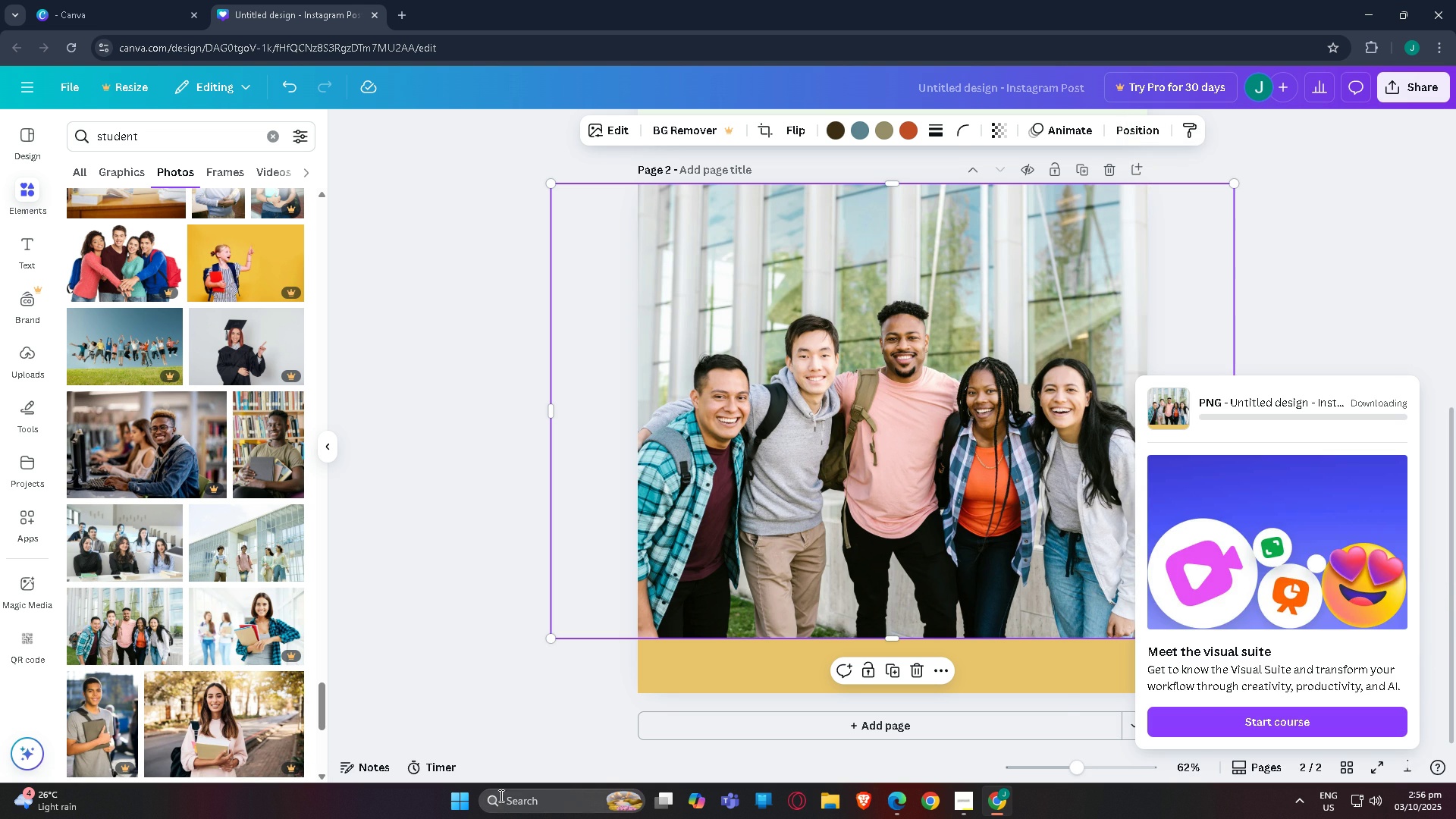 
left_click([584, 809])
 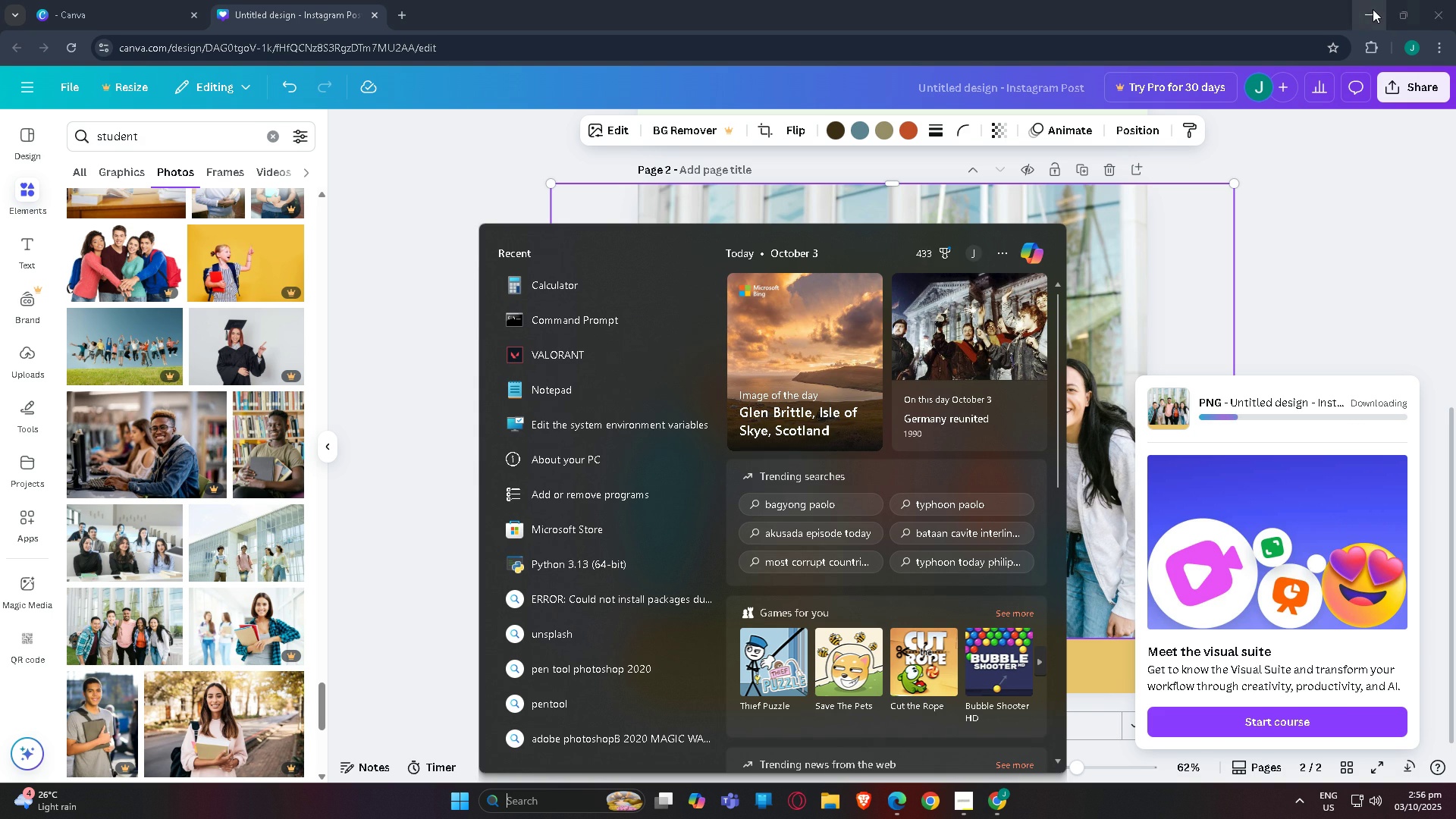 
left_click([1372, 9])
 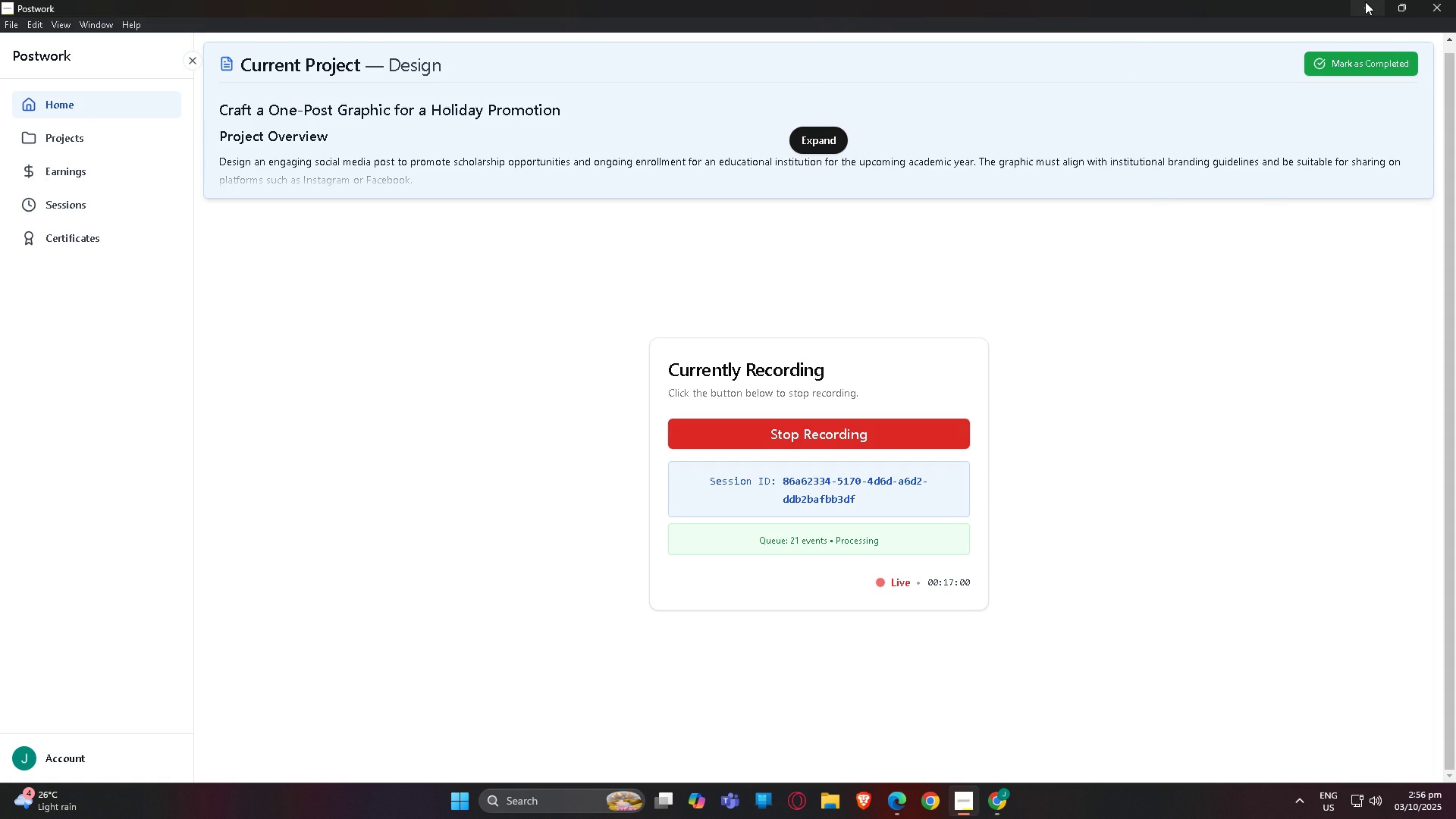 
left_click([1365, 2])
 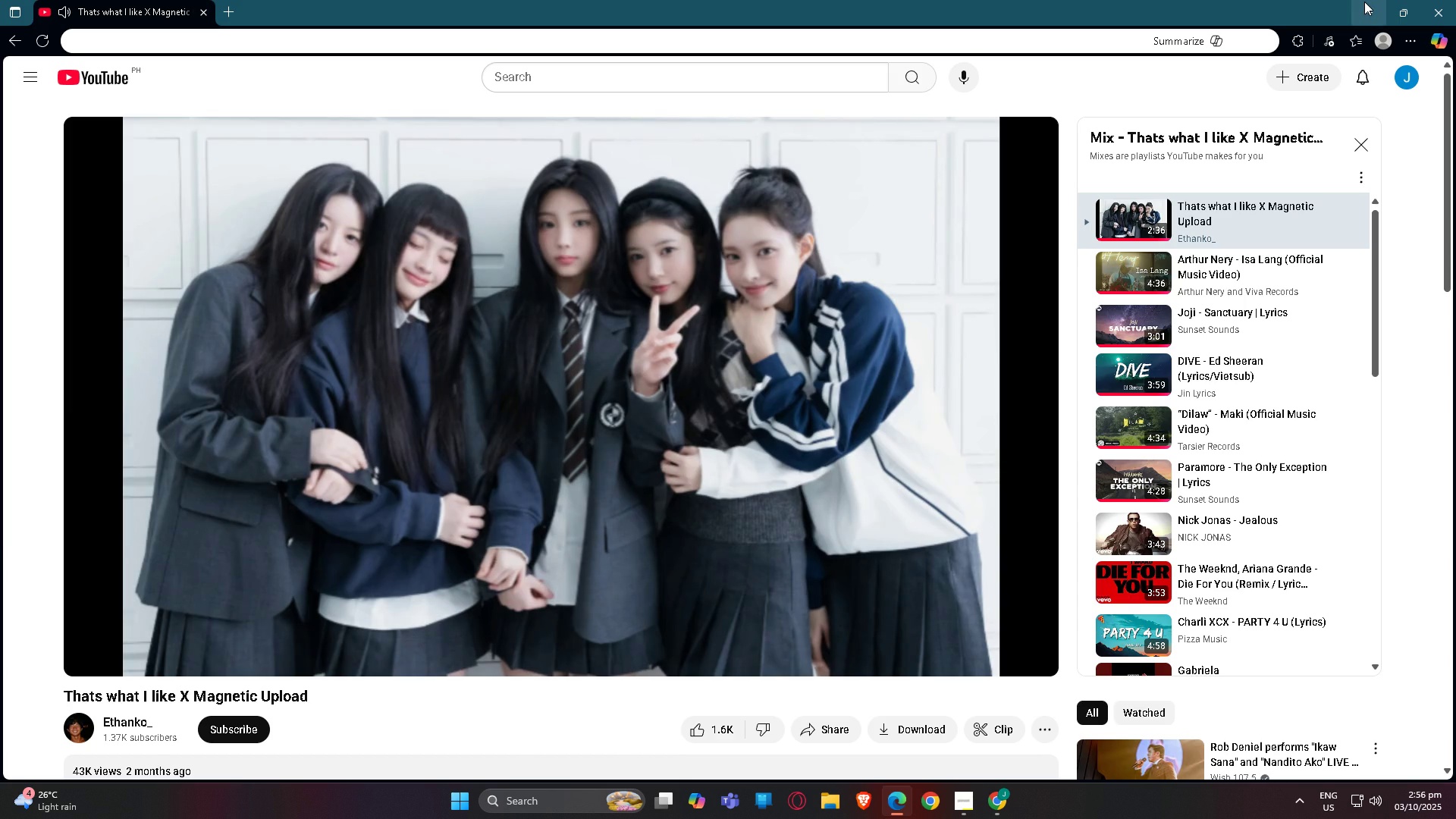 
left_click([1364, 2])
 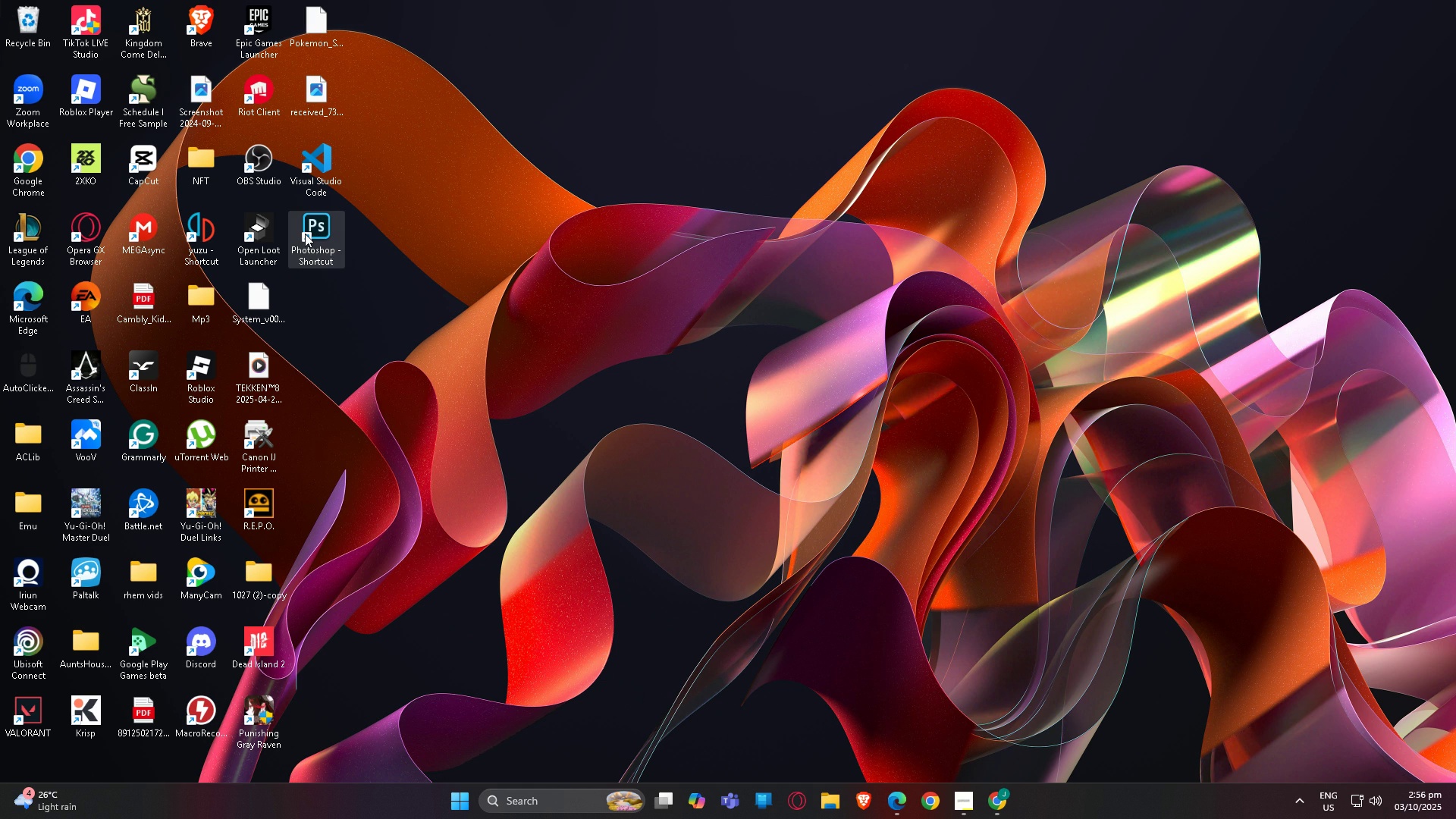 
left_click([305, 234])
 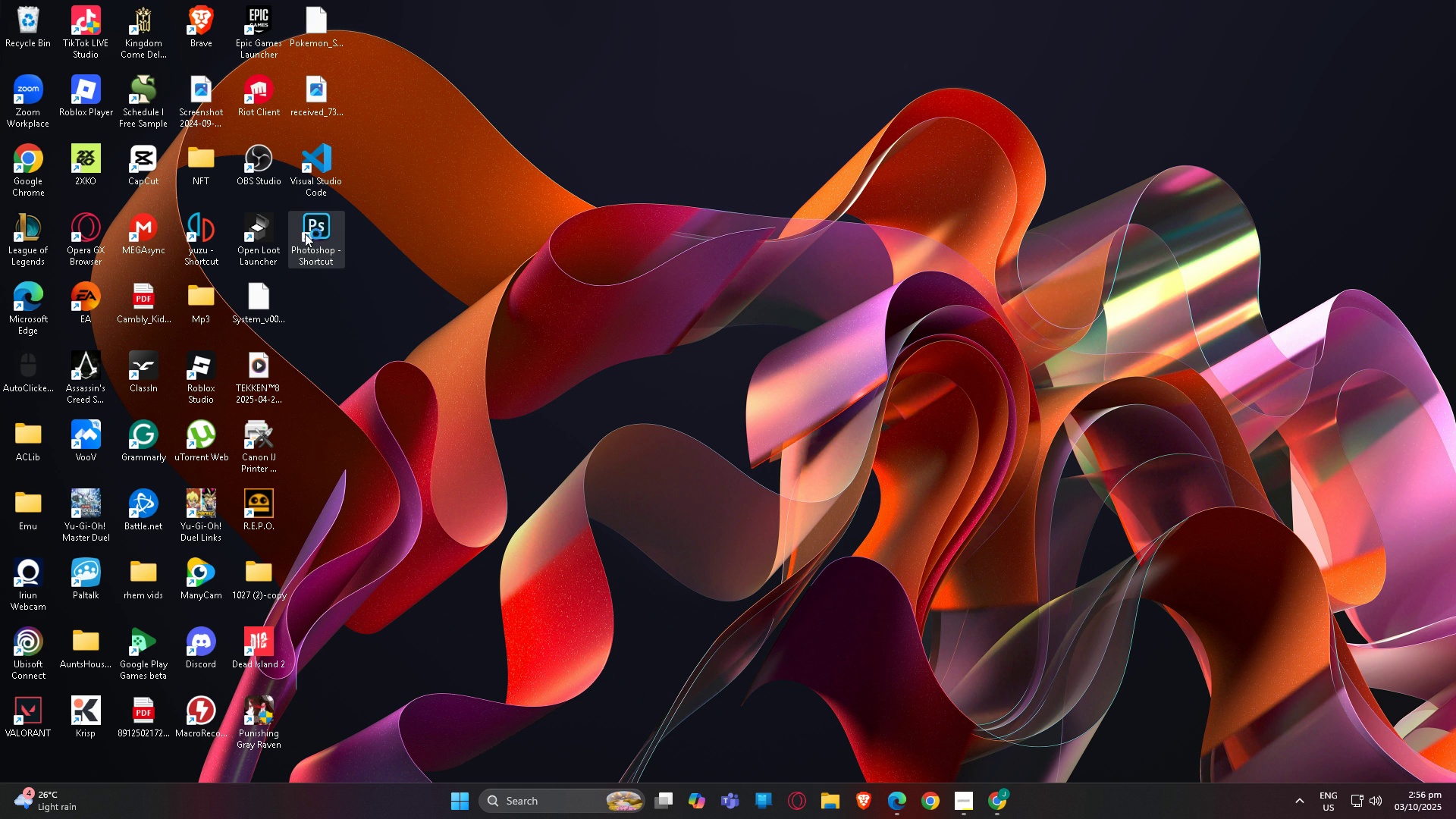 
double_click([305, 234])
 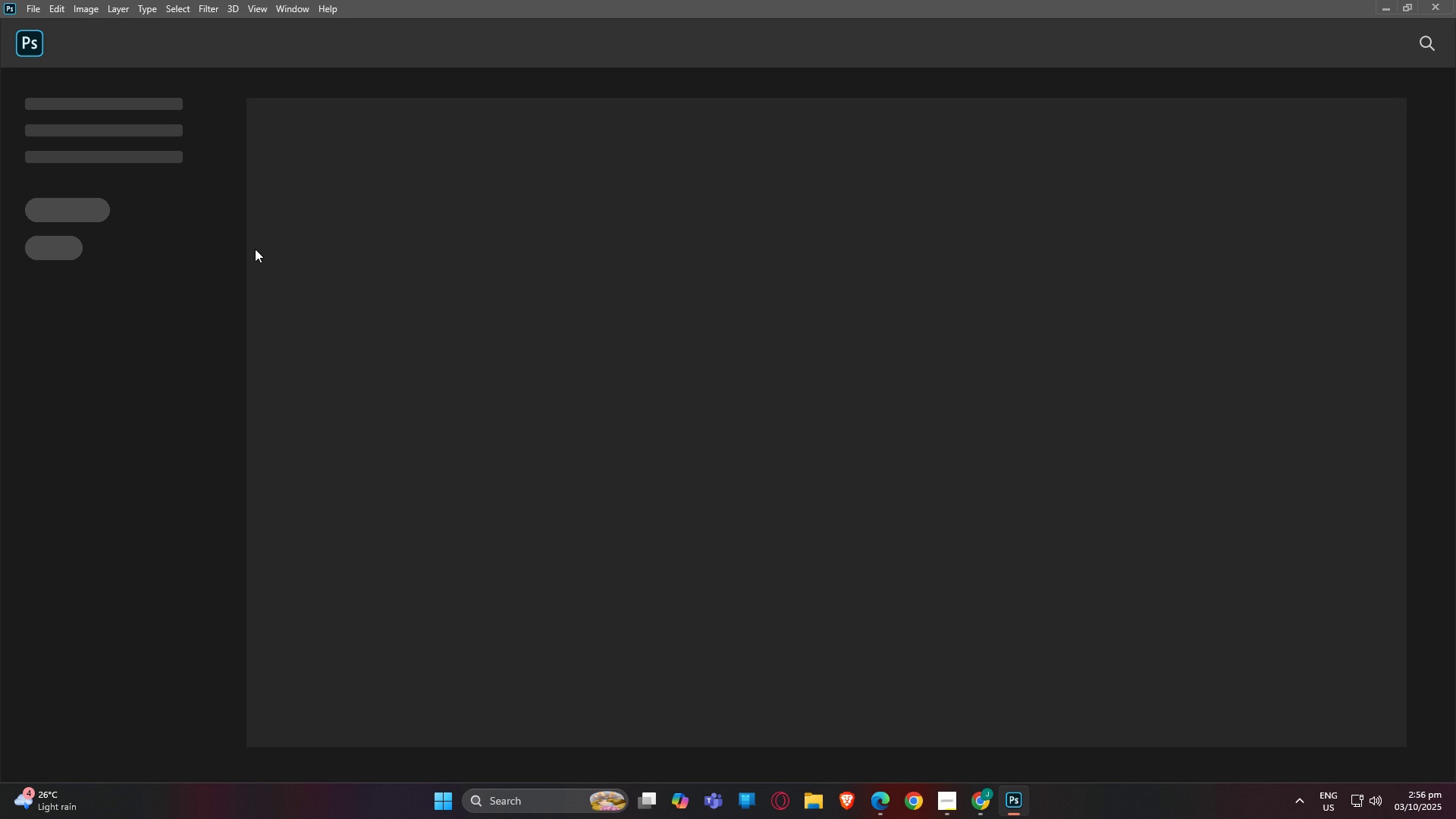 
wait(19.83)
 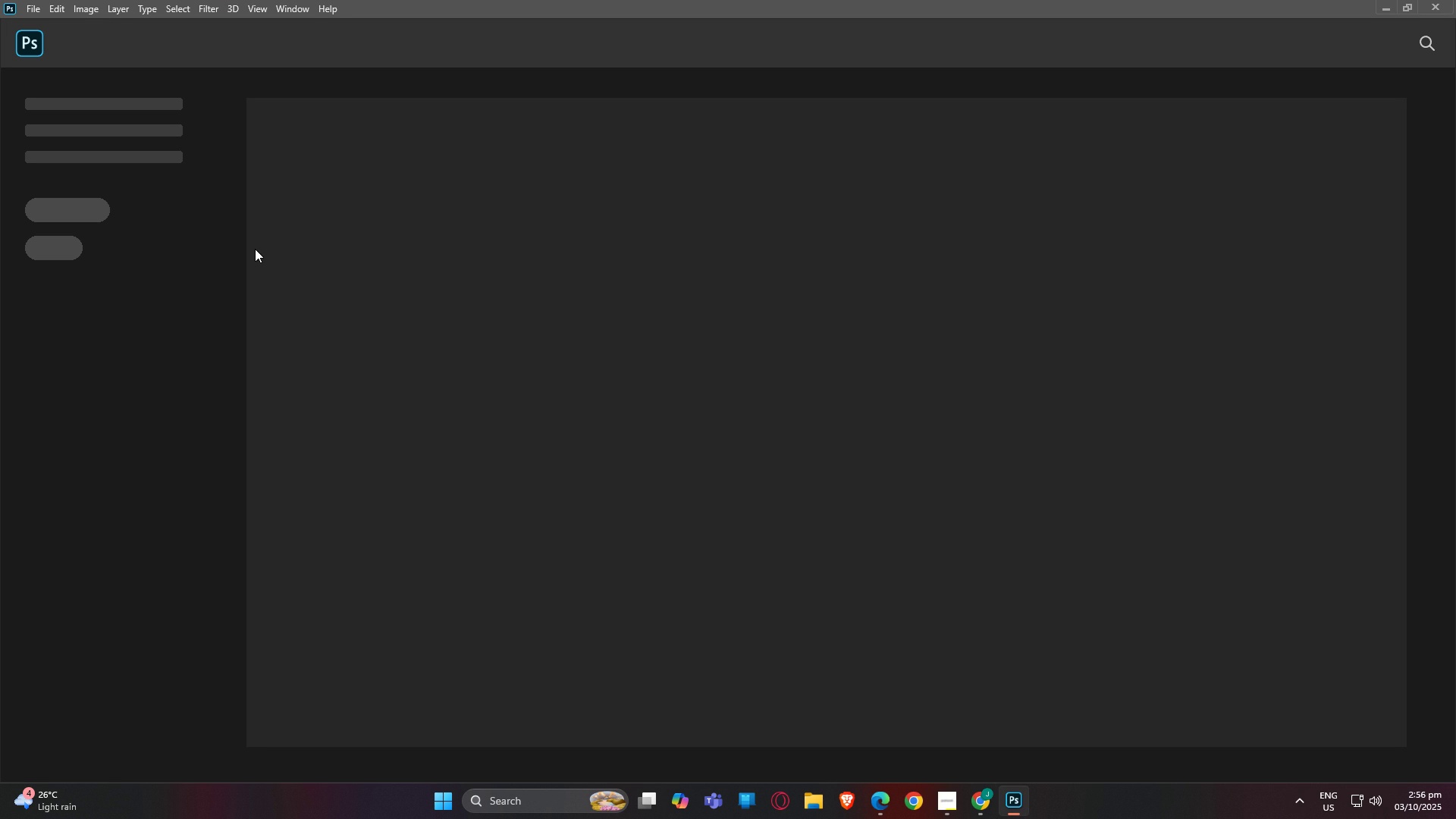 
mouse_move([340, 146])
 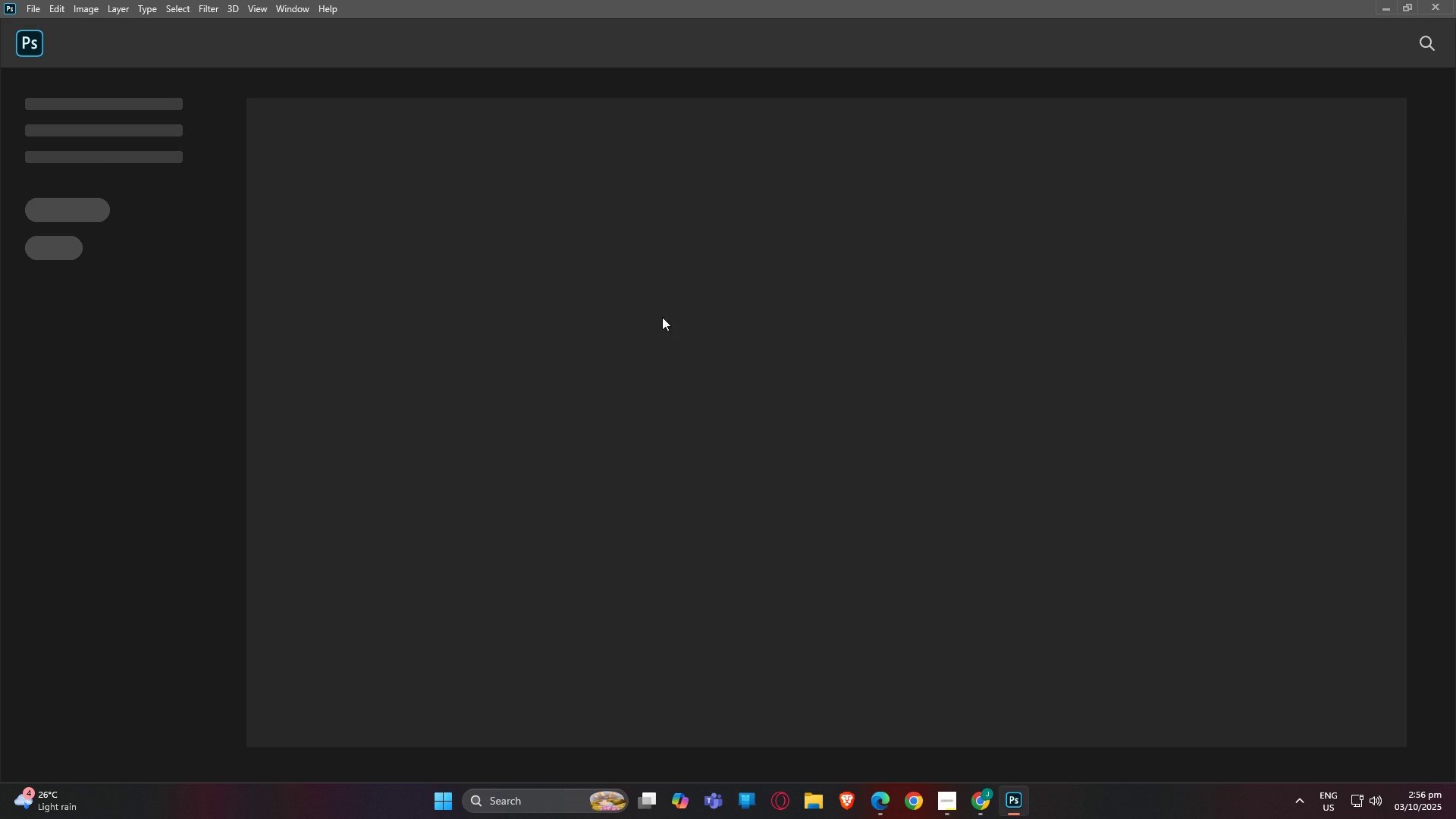 
left_click([26, 5])
 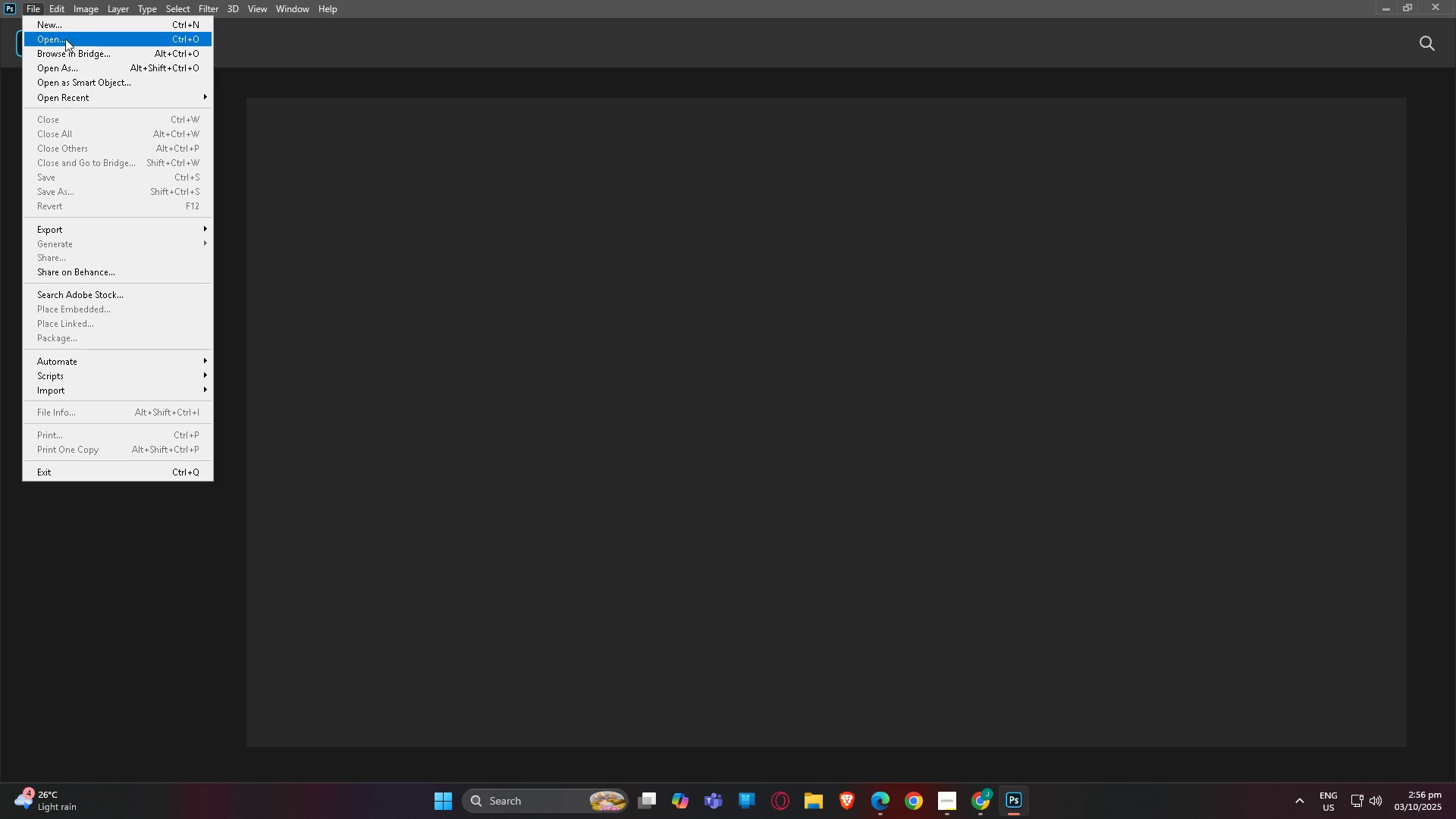 
left_click([65, 39])
 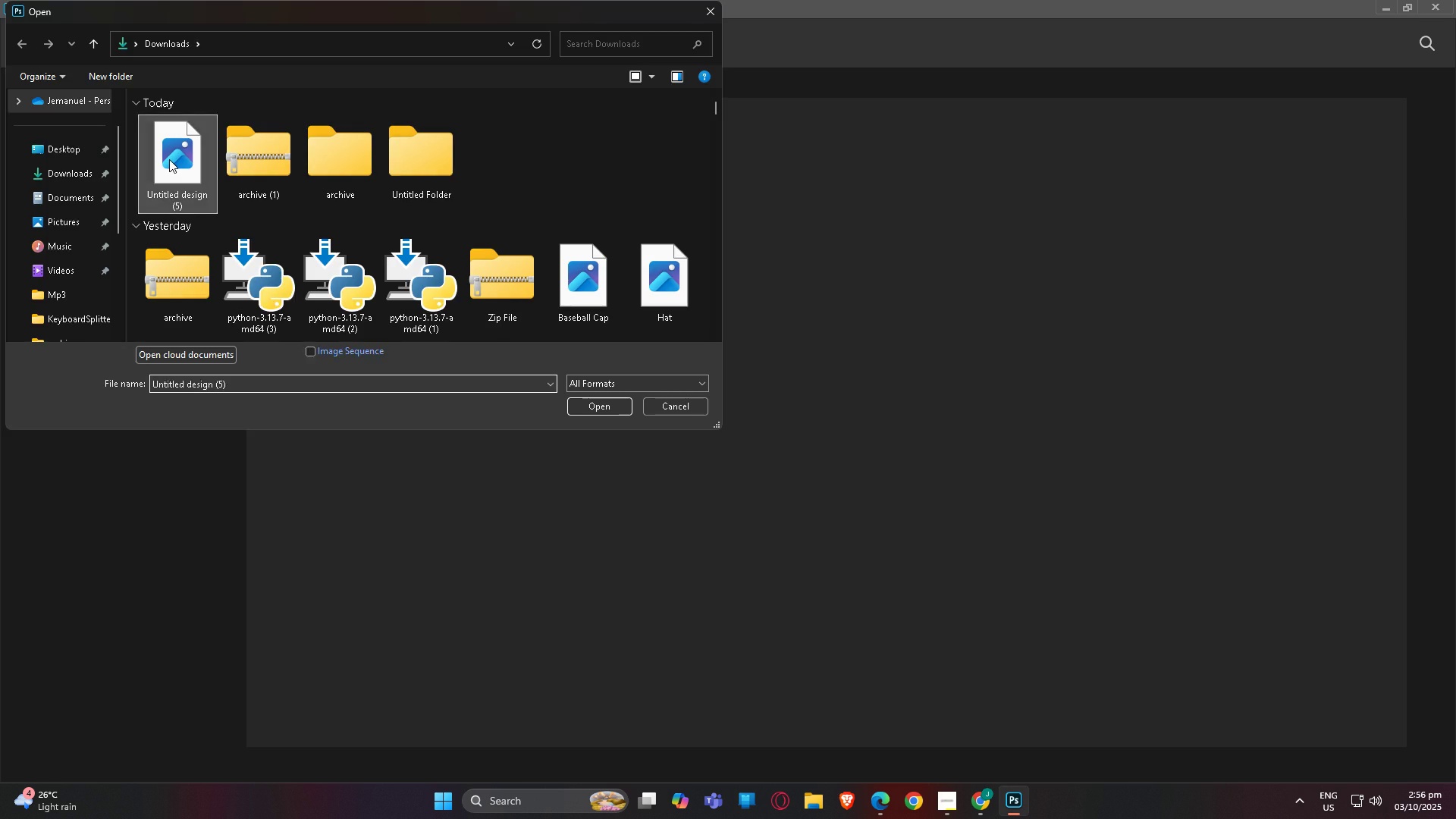 
double_click([169, 159])
 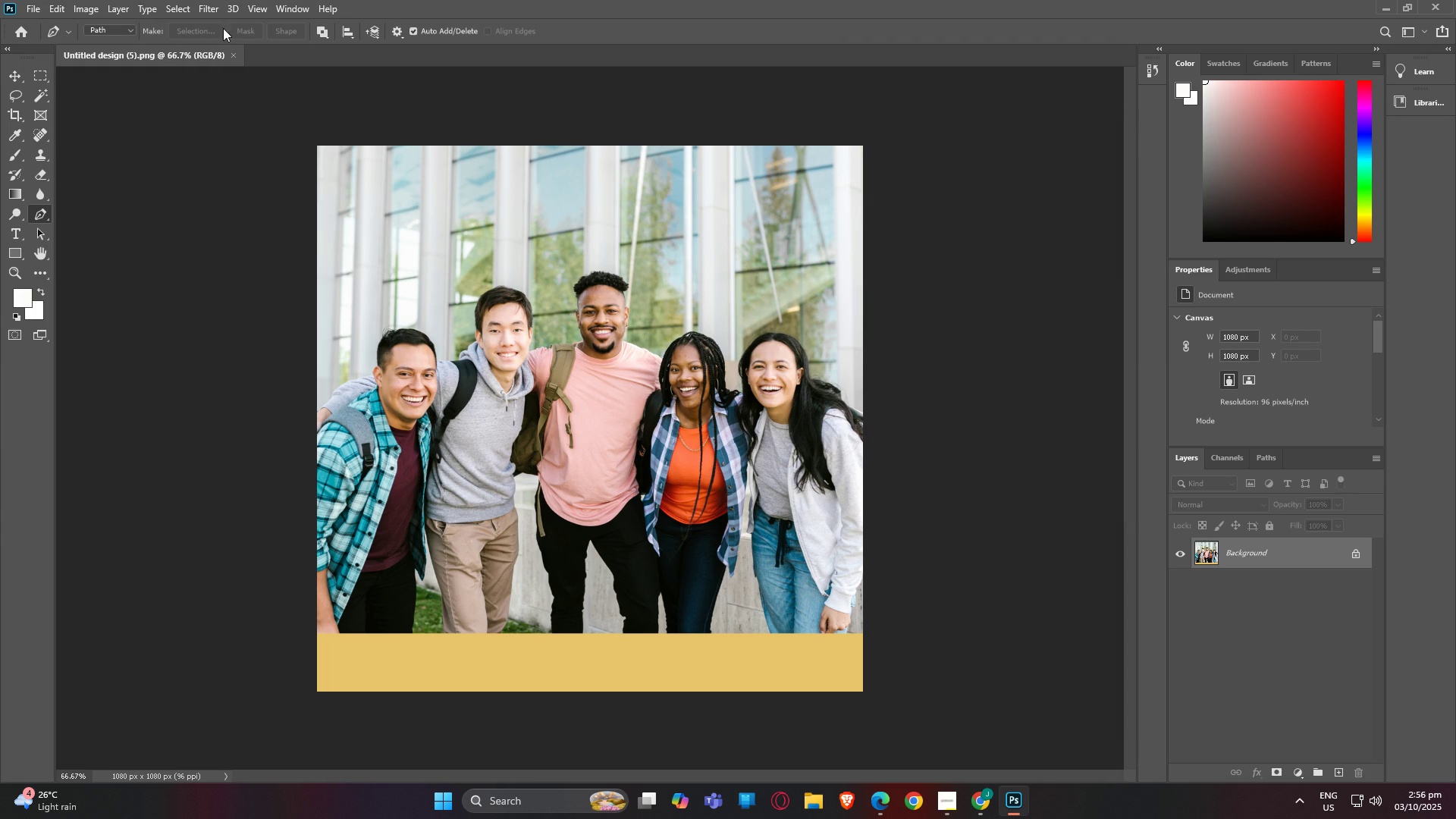 
left_click([174, 12])
 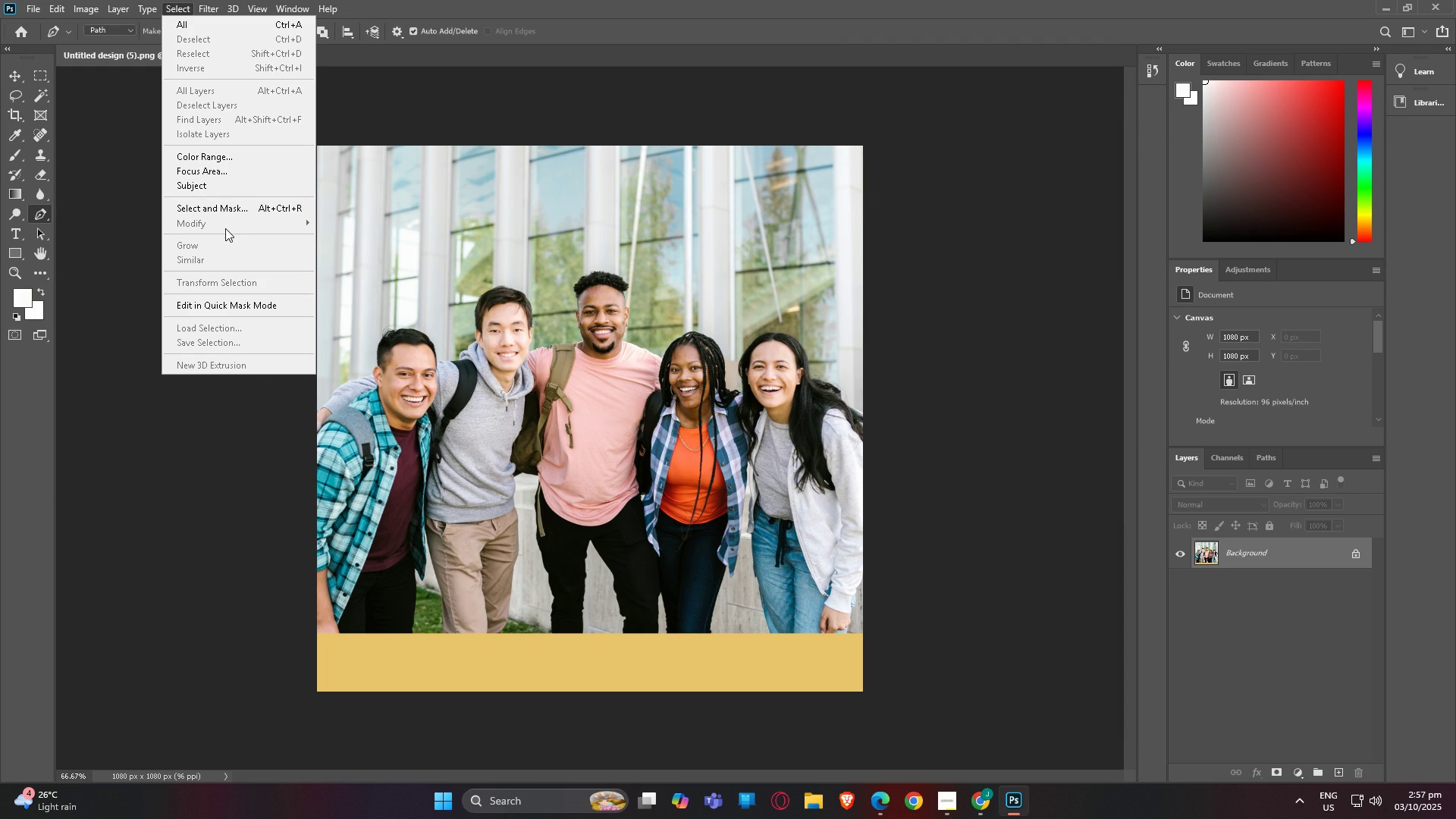 
mouse_move([203, 189])
 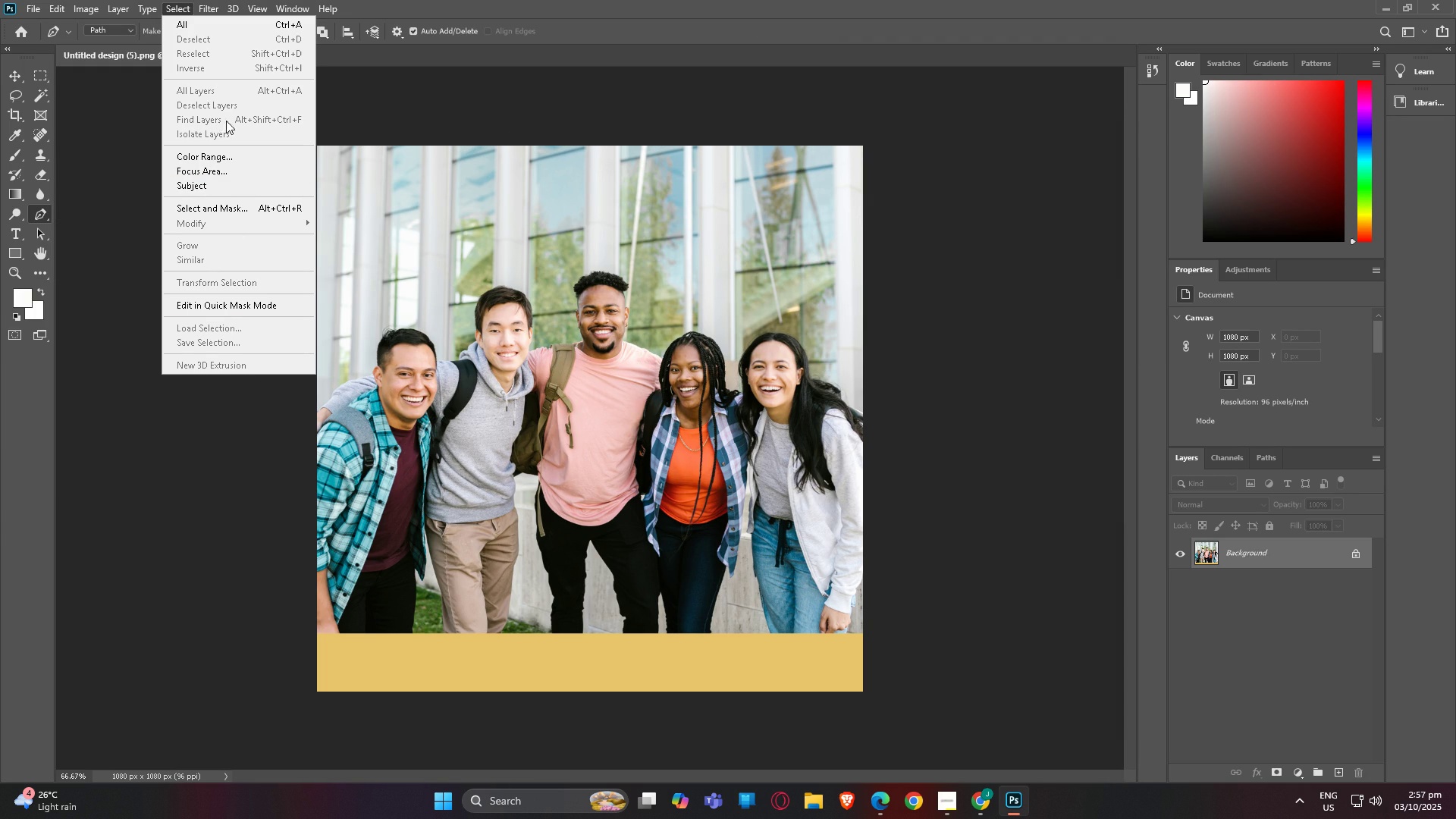 
wait(6.29)
 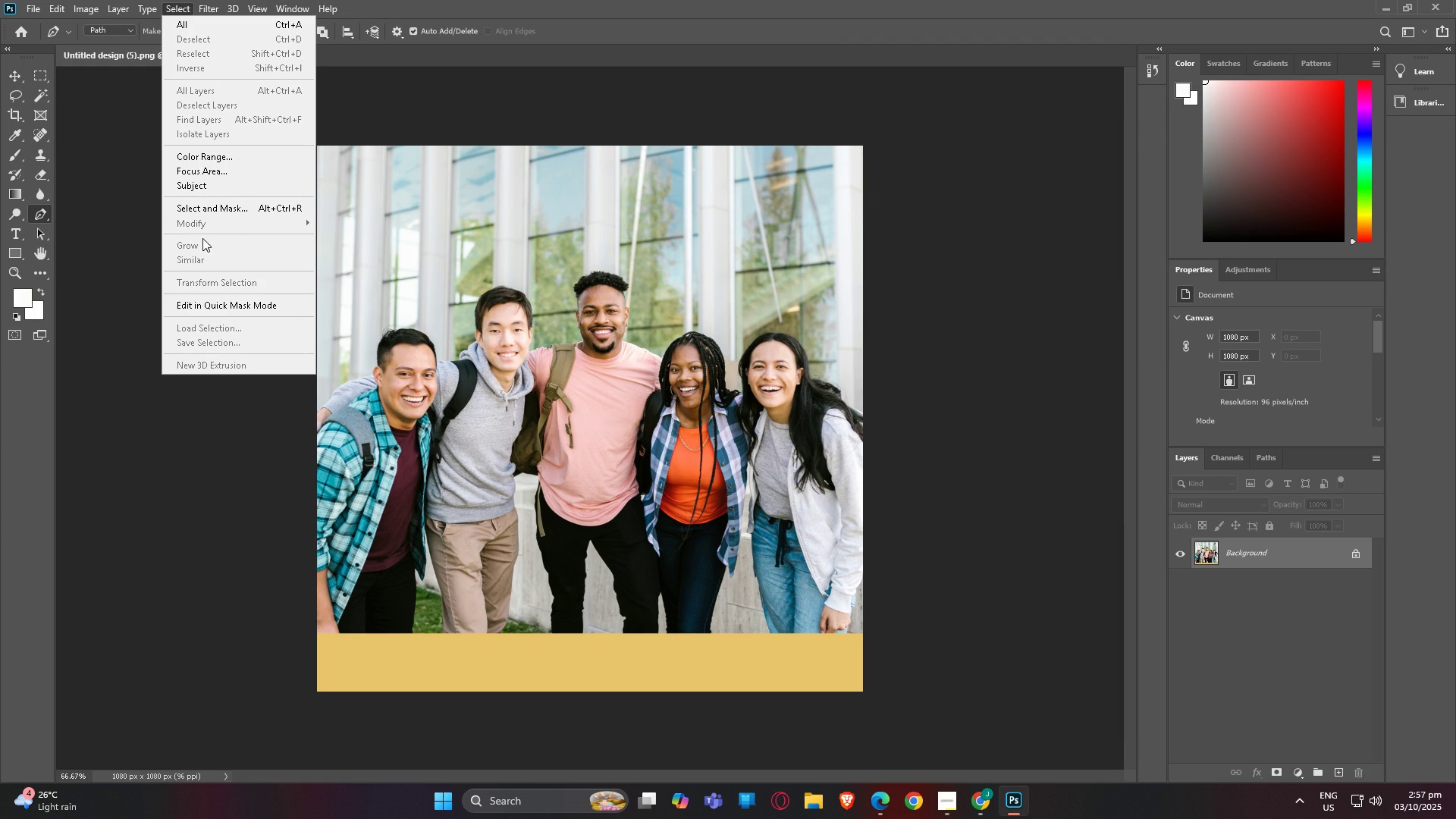 
left_click([213, 181])
 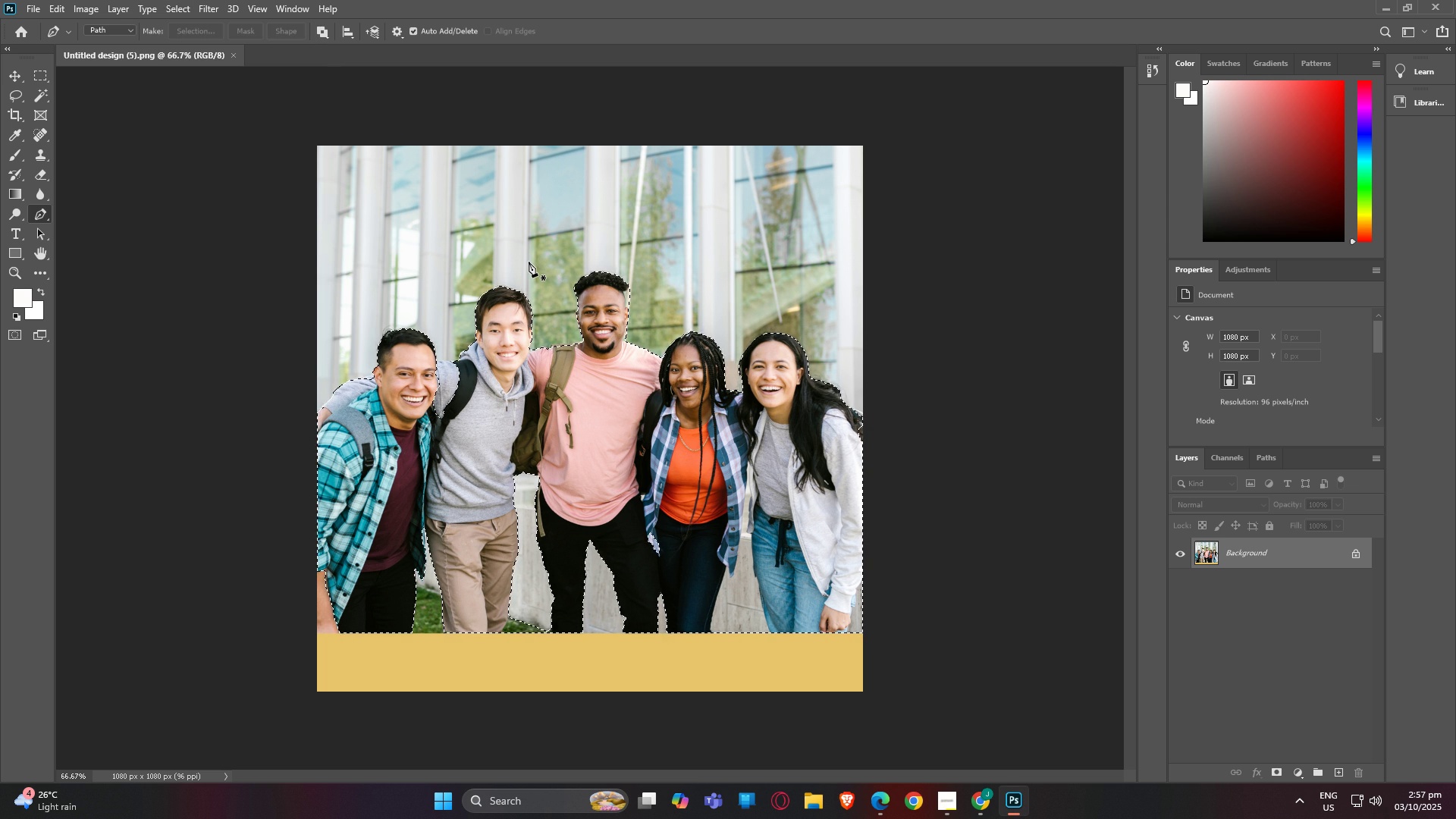 
wait(8.61)
 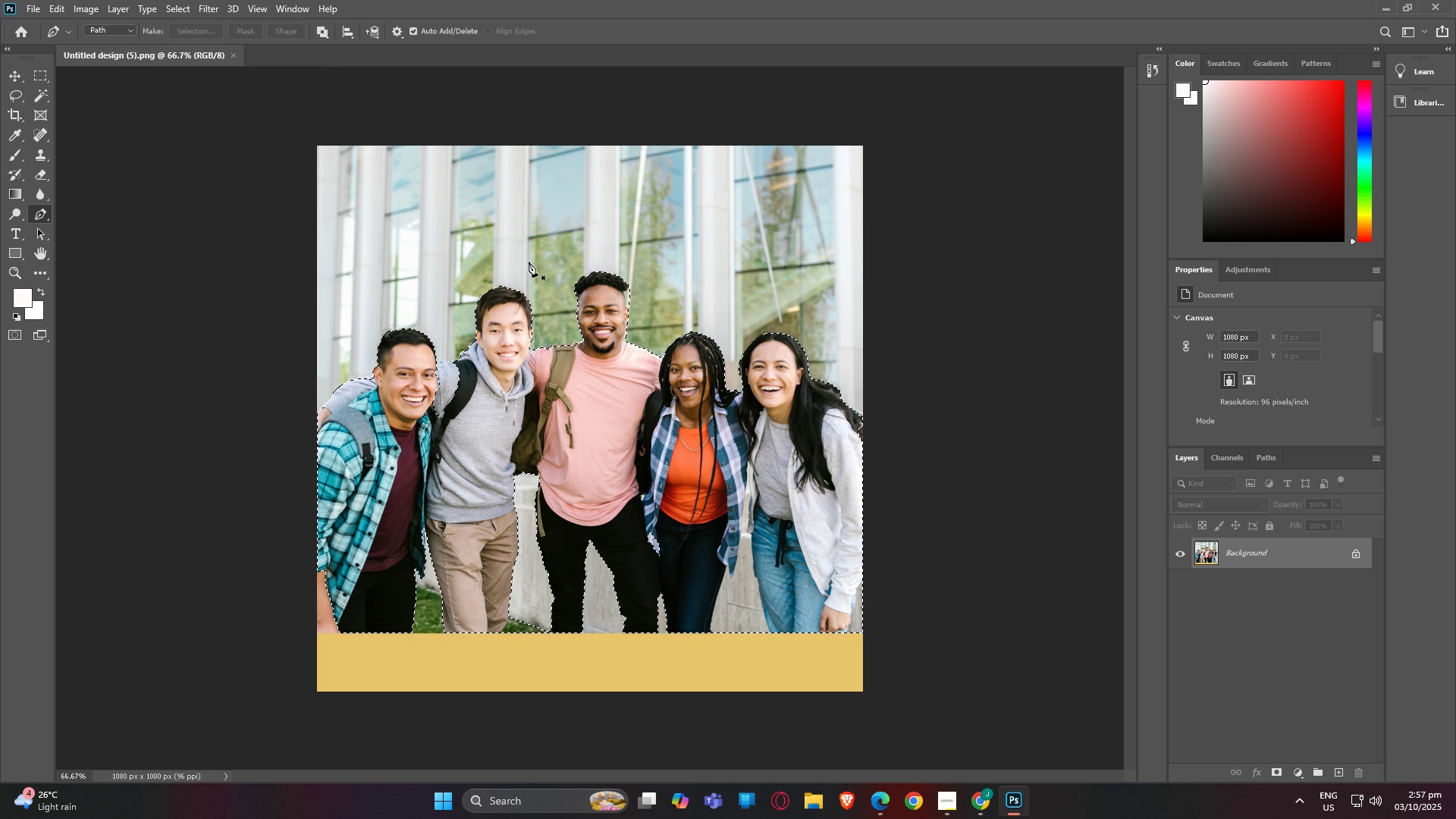 
left_click([1276, 772])